 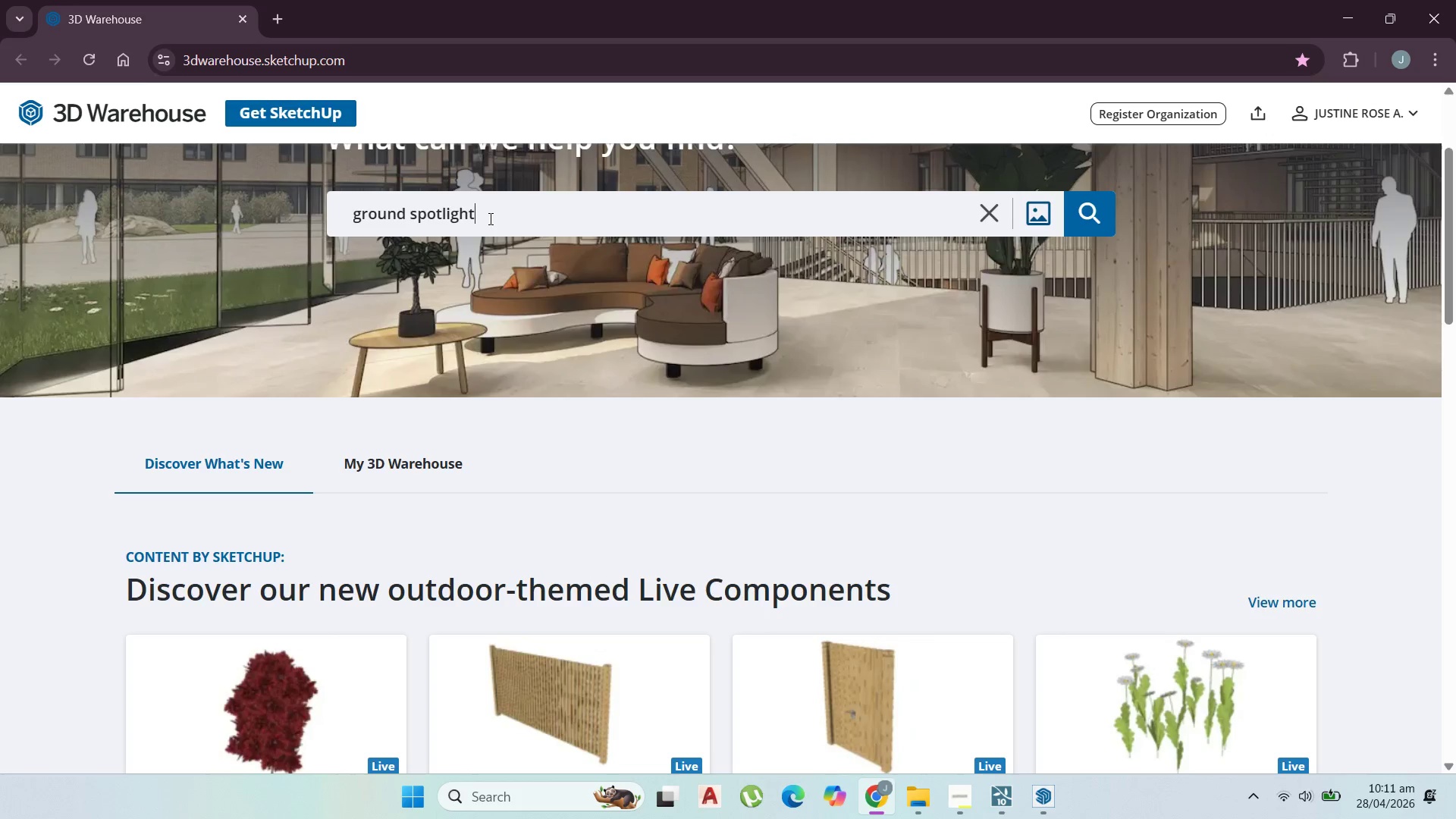 
key(Enter)
 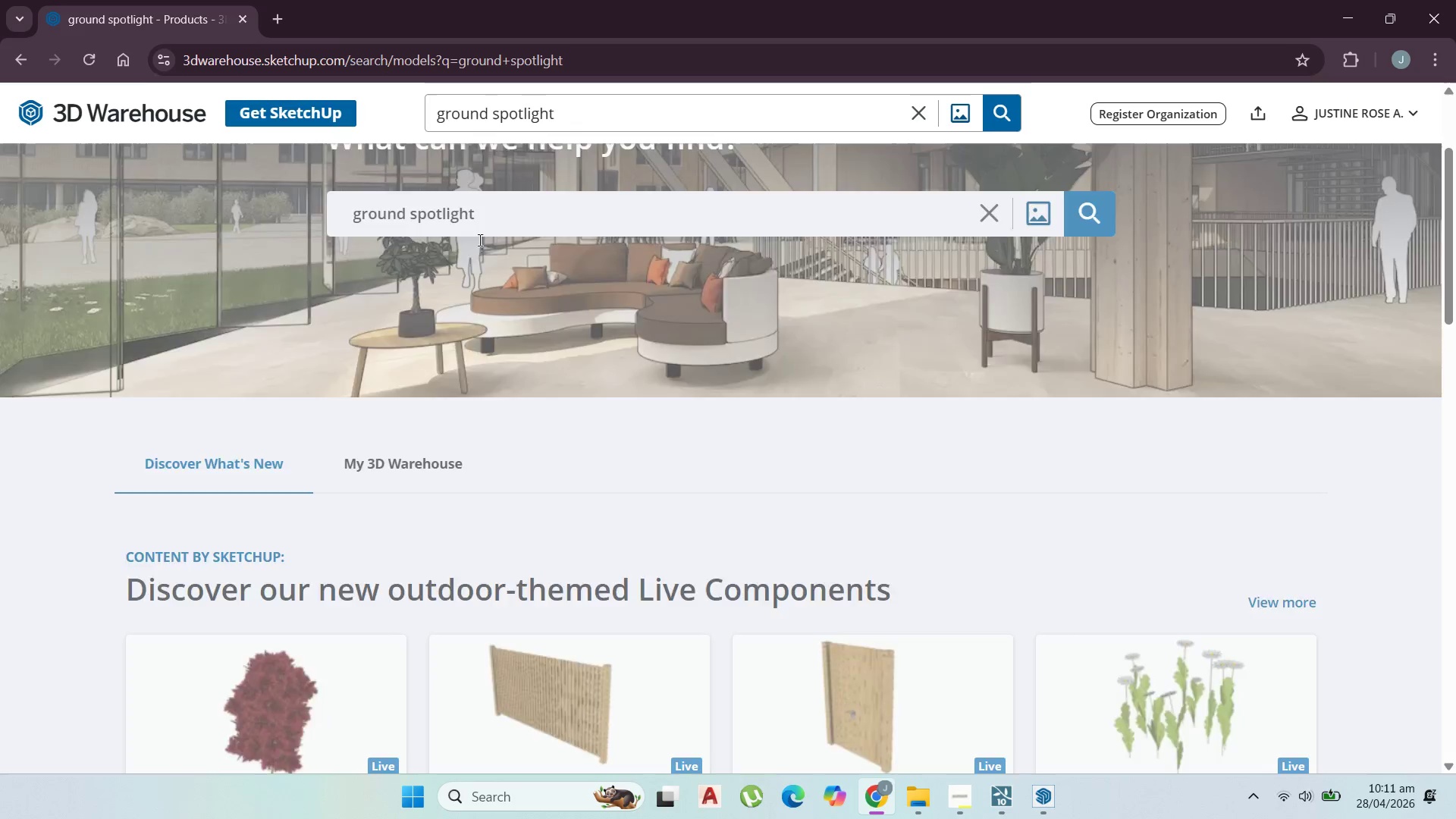 
scroll: coordinate [745, 645], scroll_direction: up, amount: 3.0
 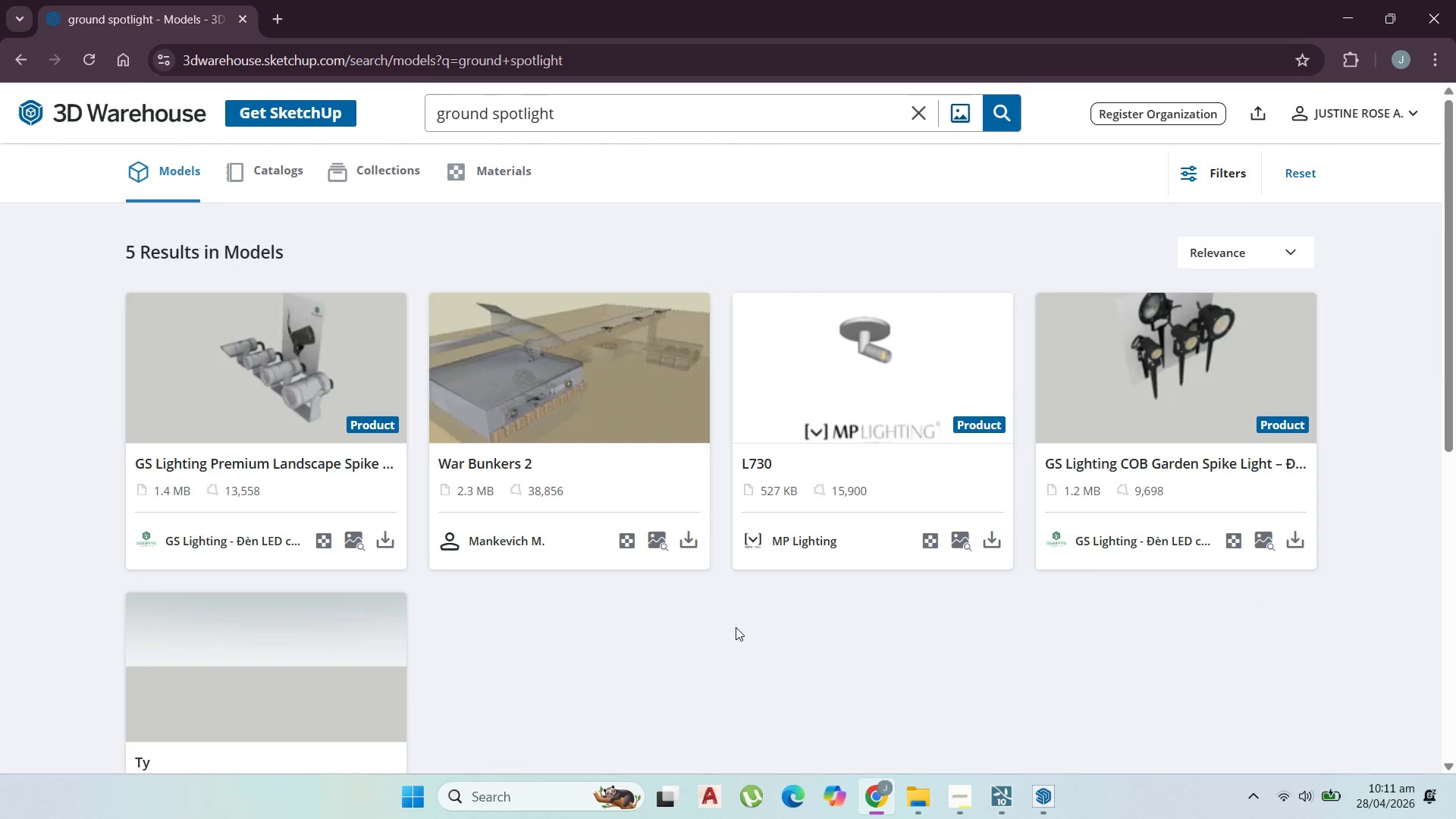 
scroll: coordinate [515, 442], scroll_direction: none, amount: 0.0
 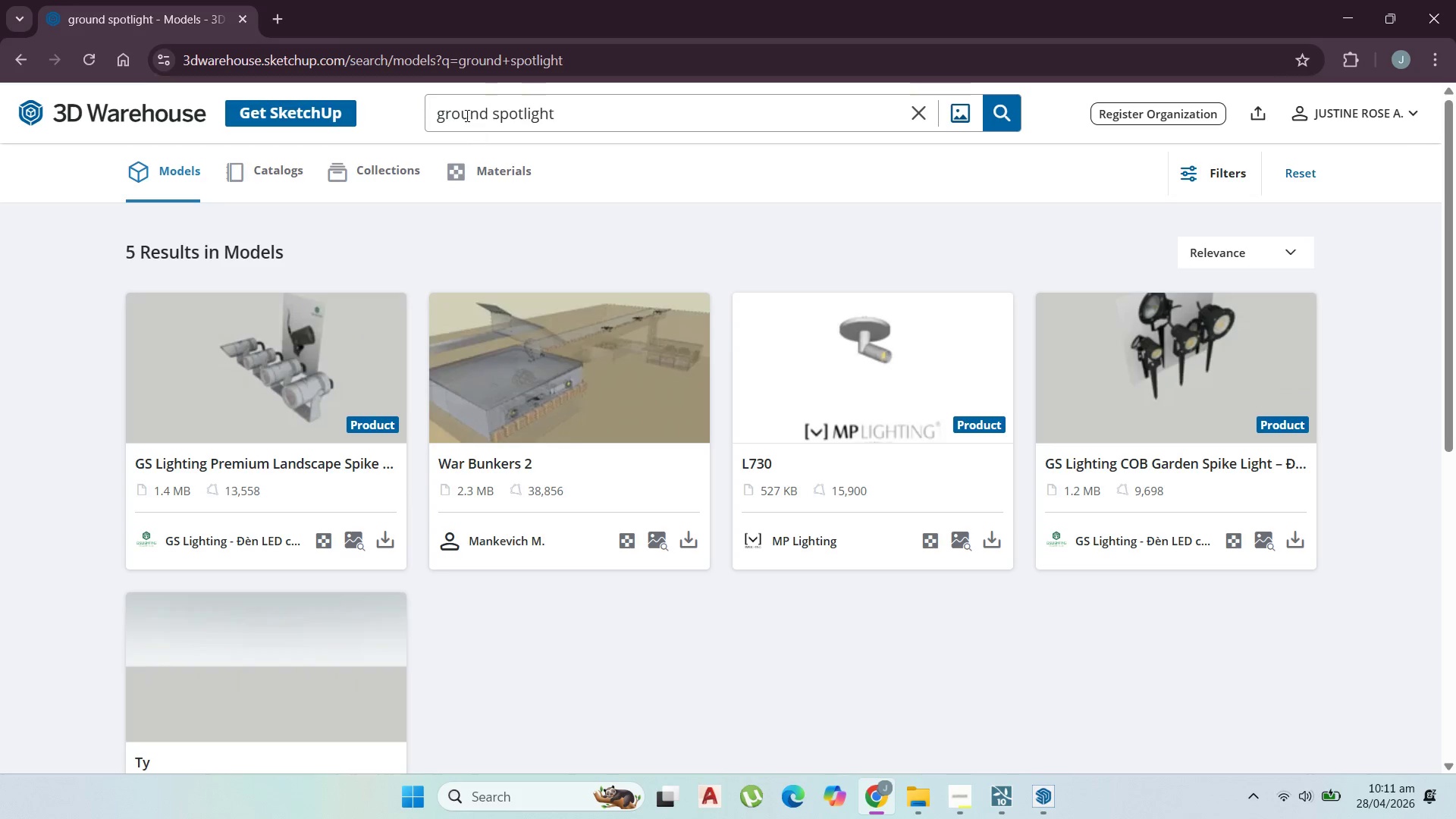 
double_click([463, 114])
 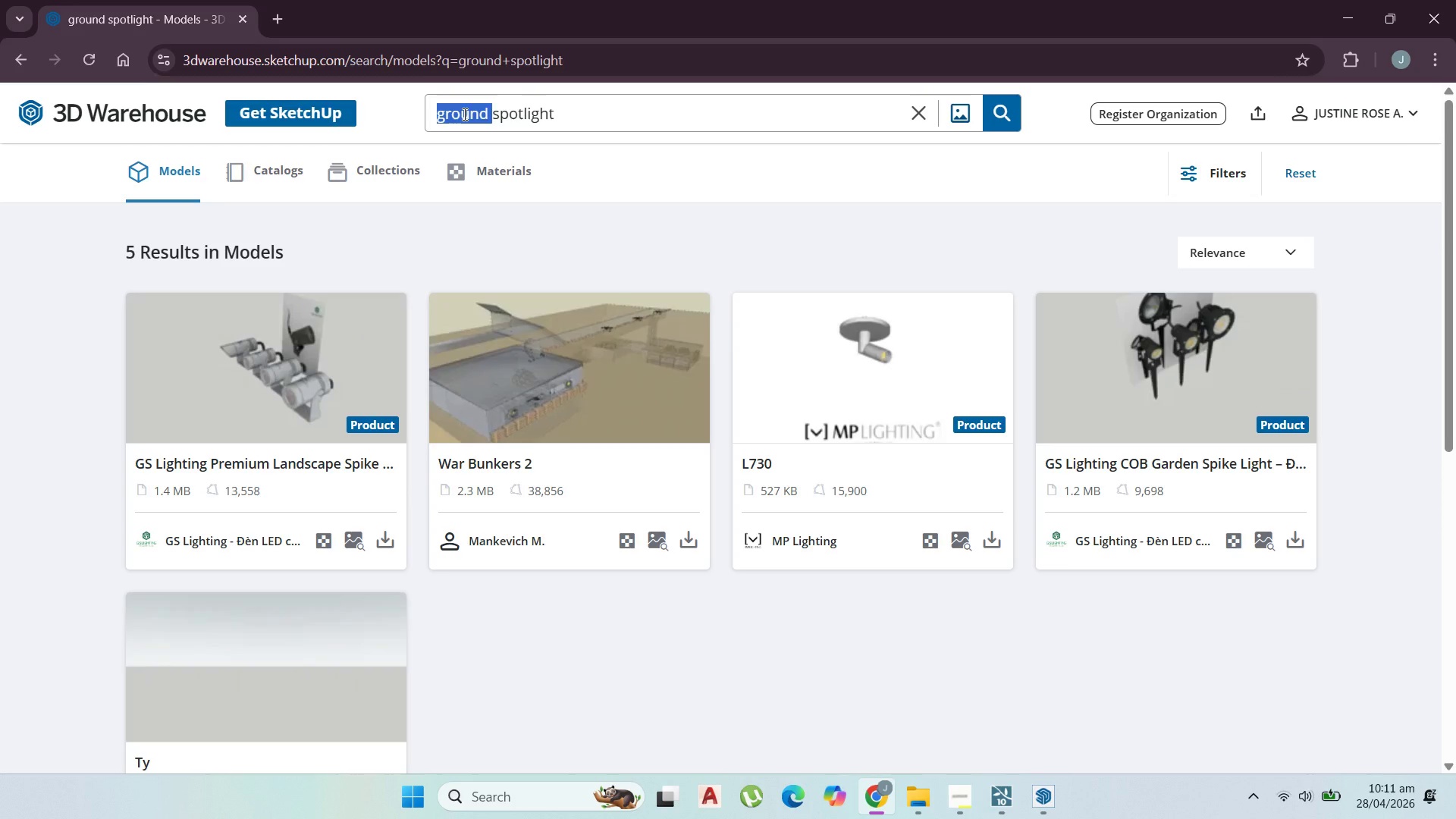 
type(floor )
 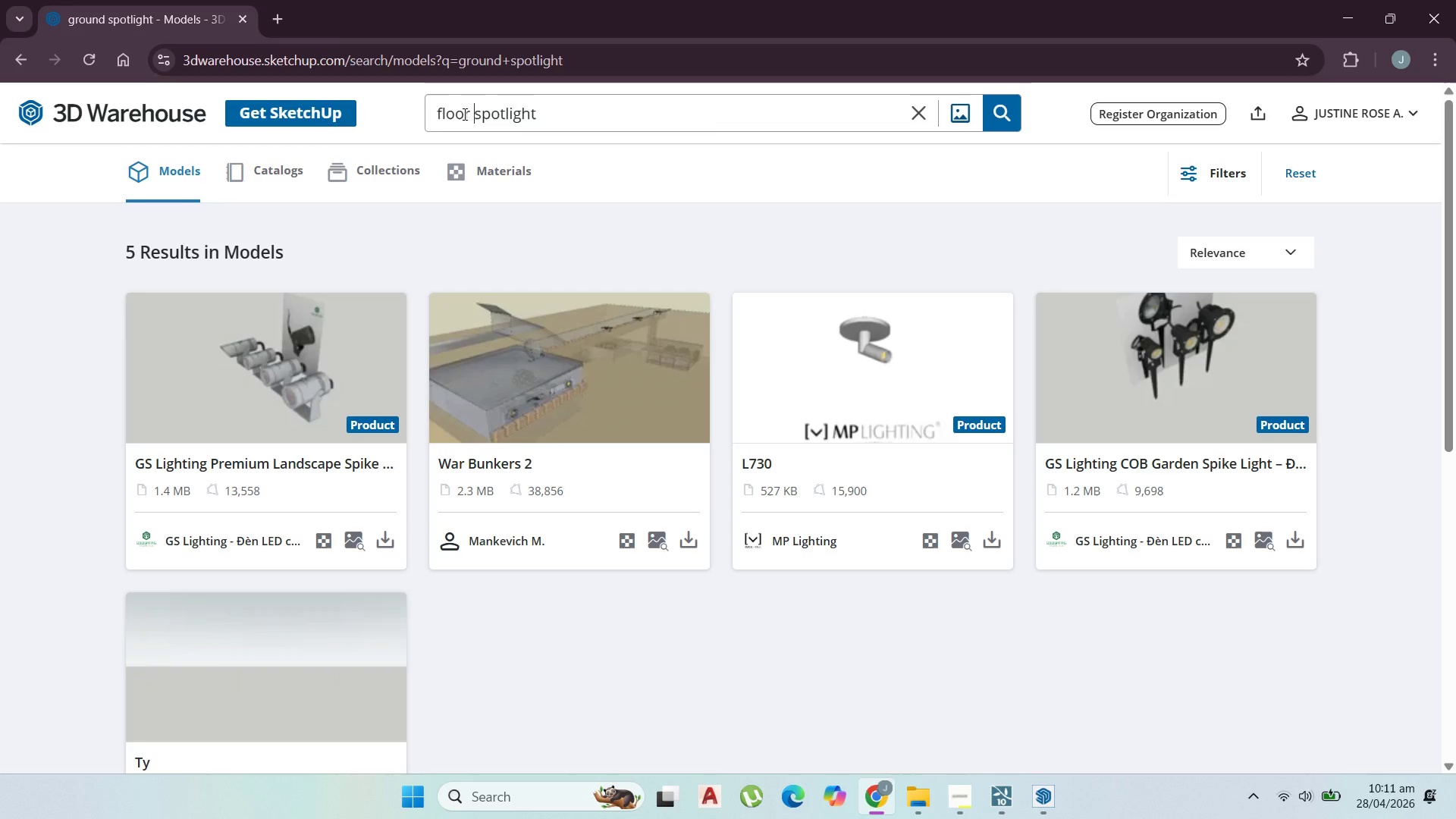 
key(Enter)
 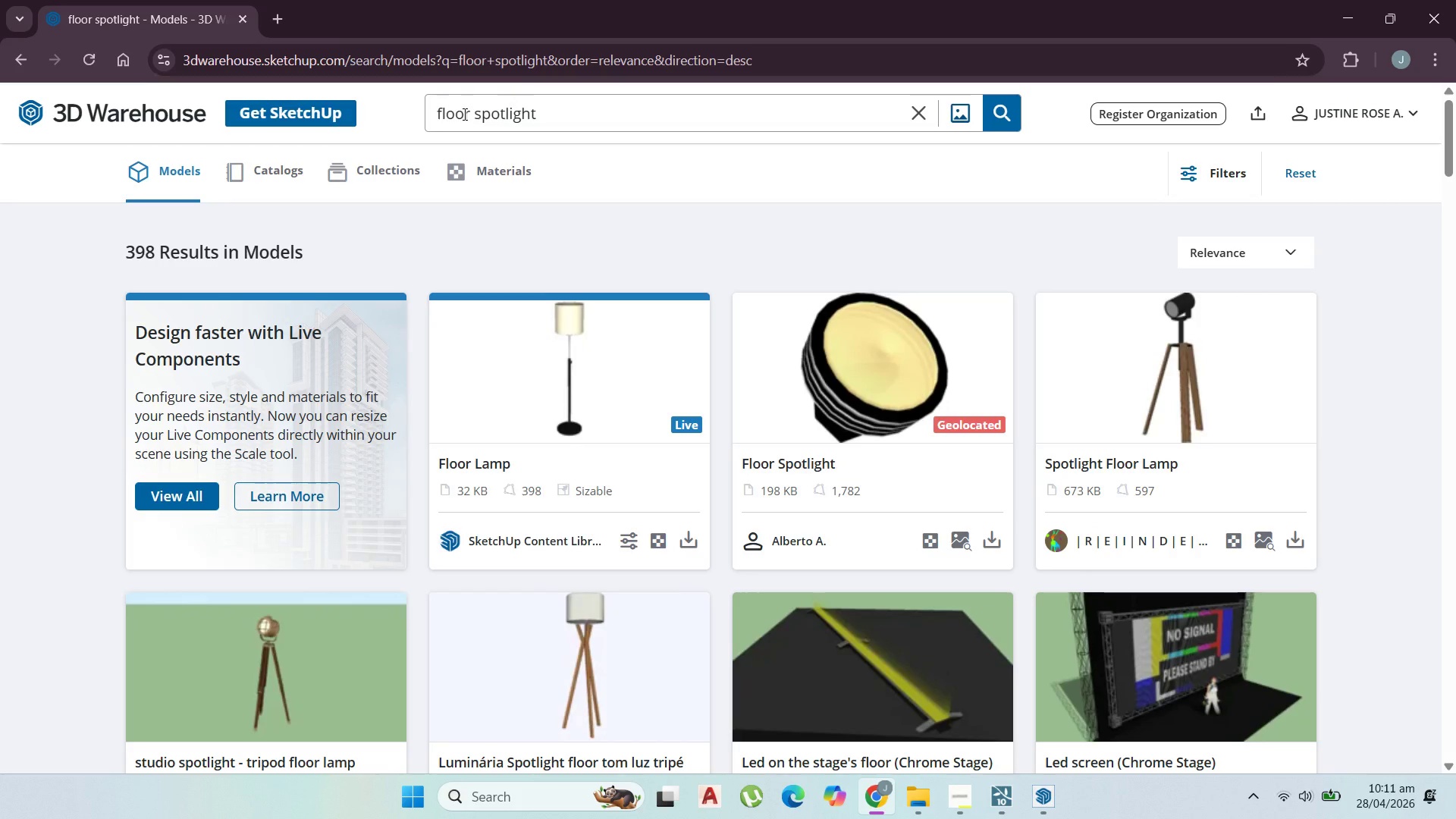 
scroll: coordinate [883, 370], scroll_direction: down, amount: 2.0
 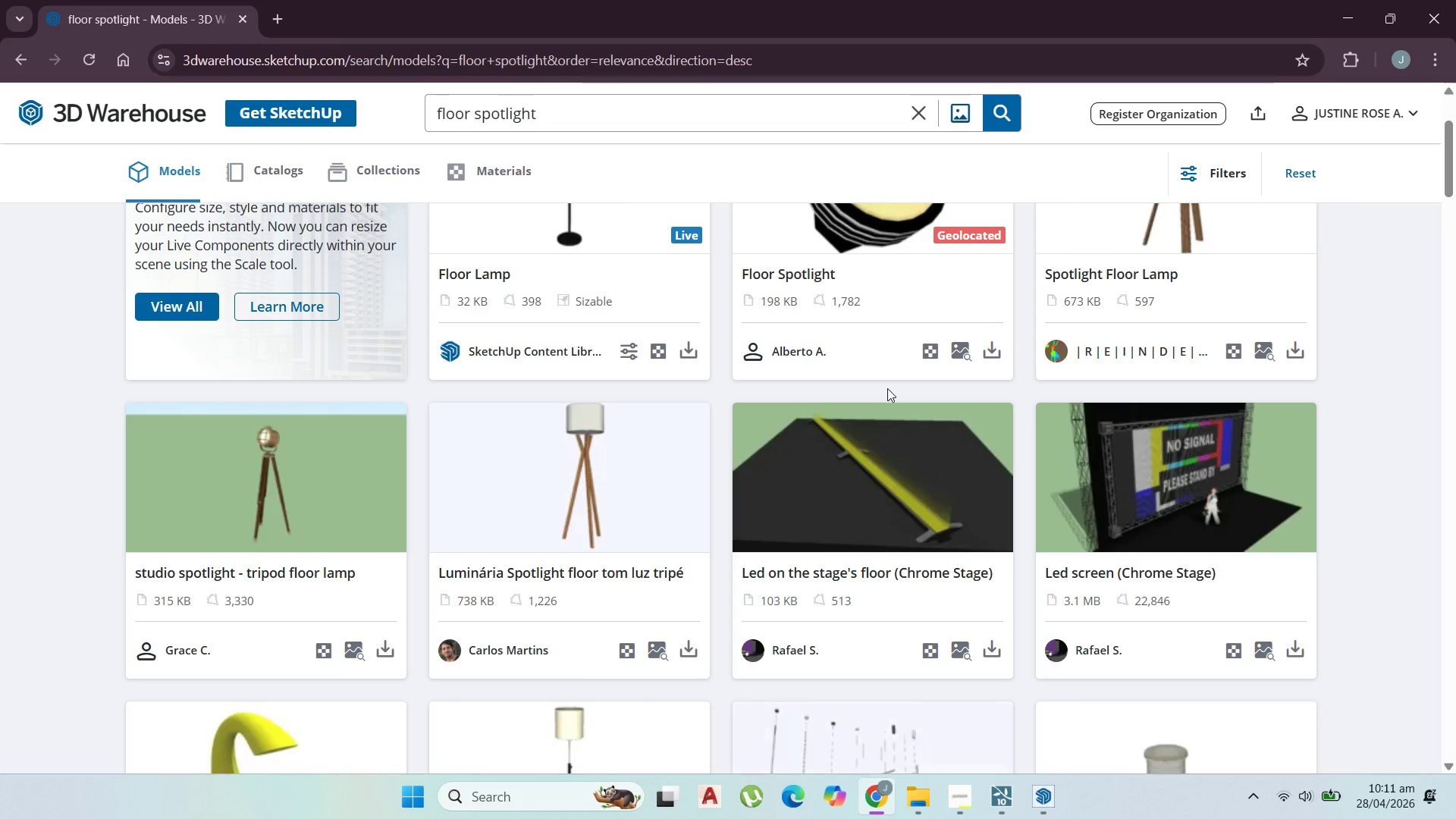 
scroll: coordinate [908, 410], scroll_direction: up, amount: 1.0
 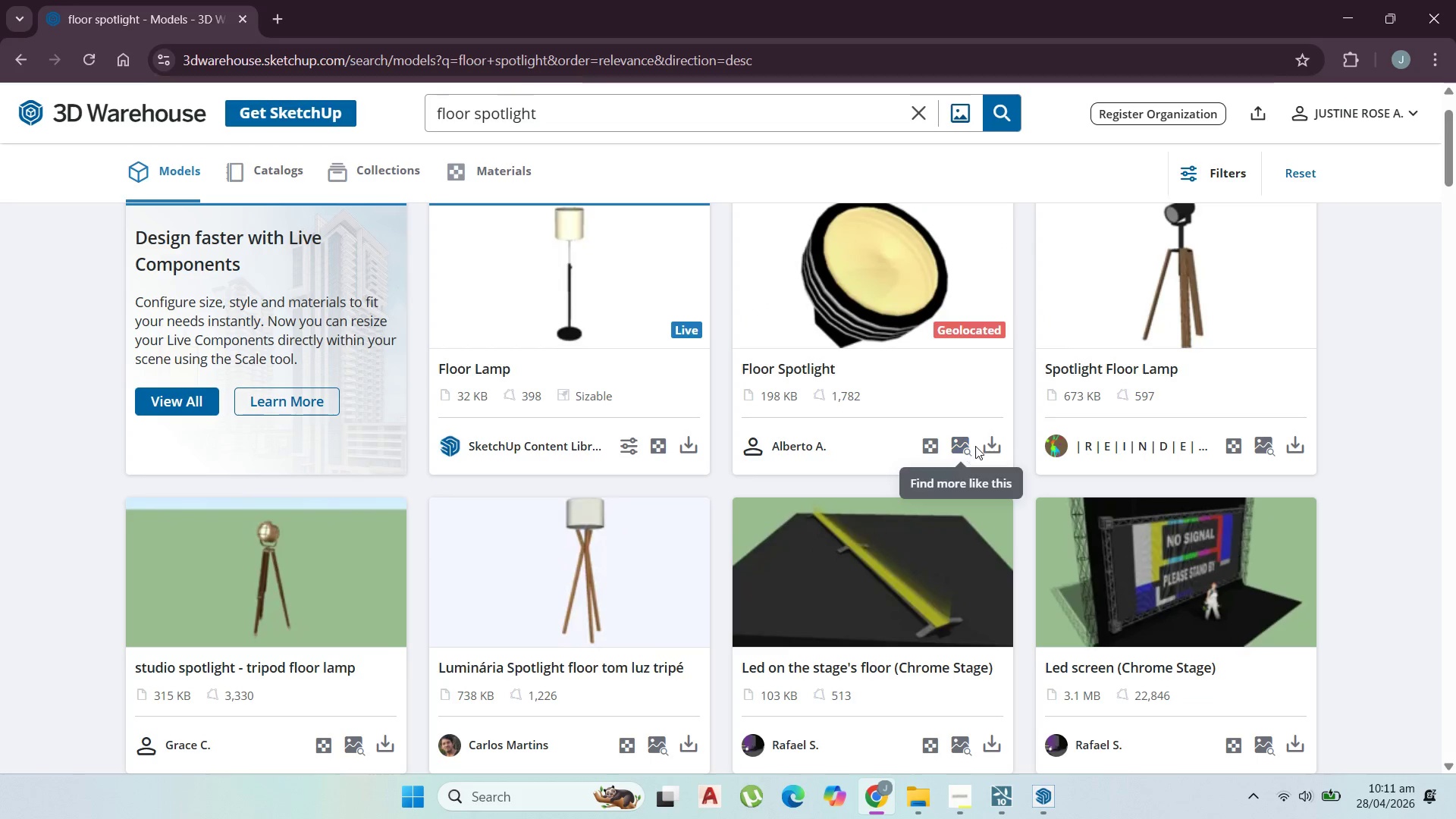 
left_click([993, 448])
 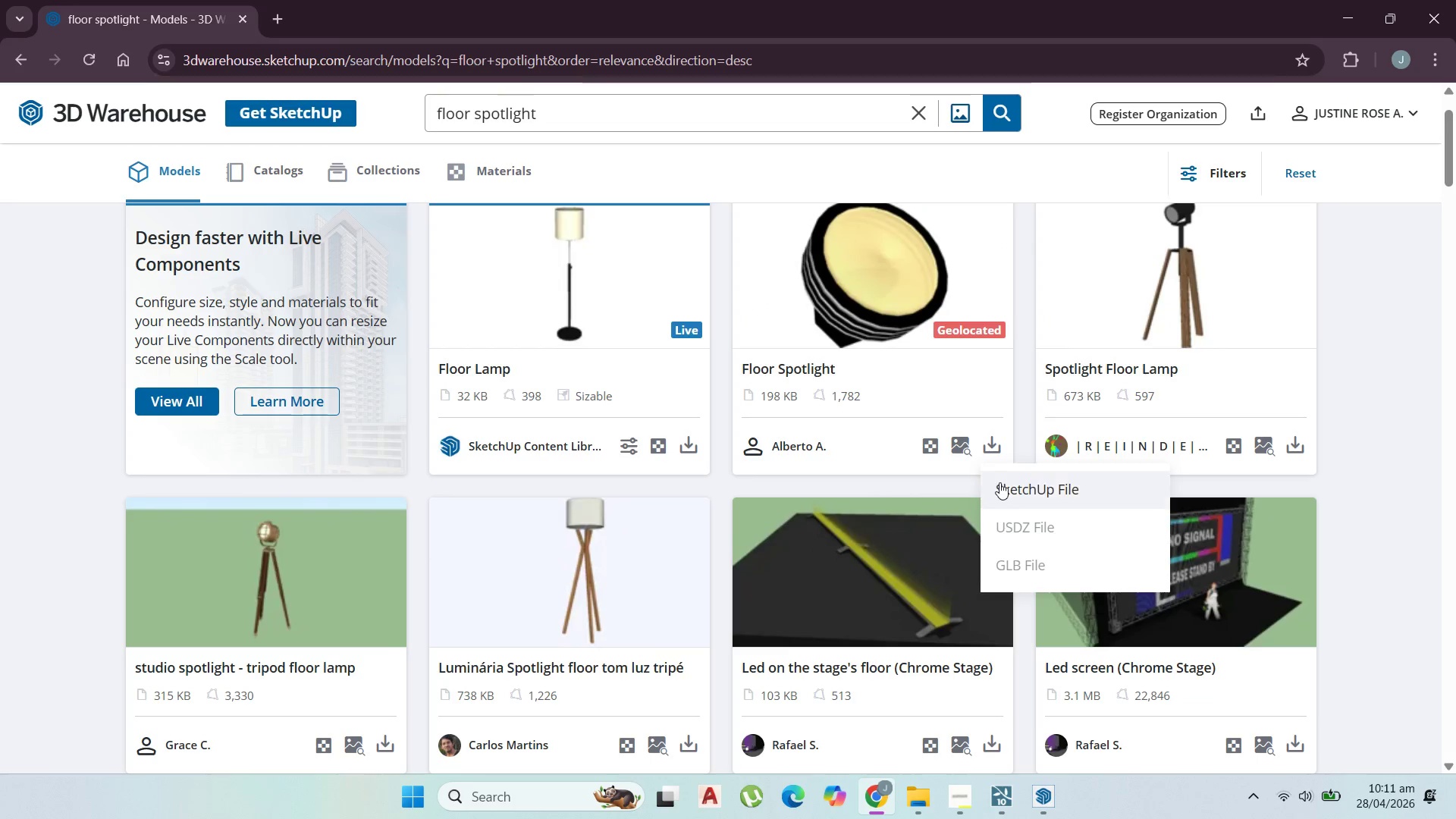 
left_click([1000, 485])
 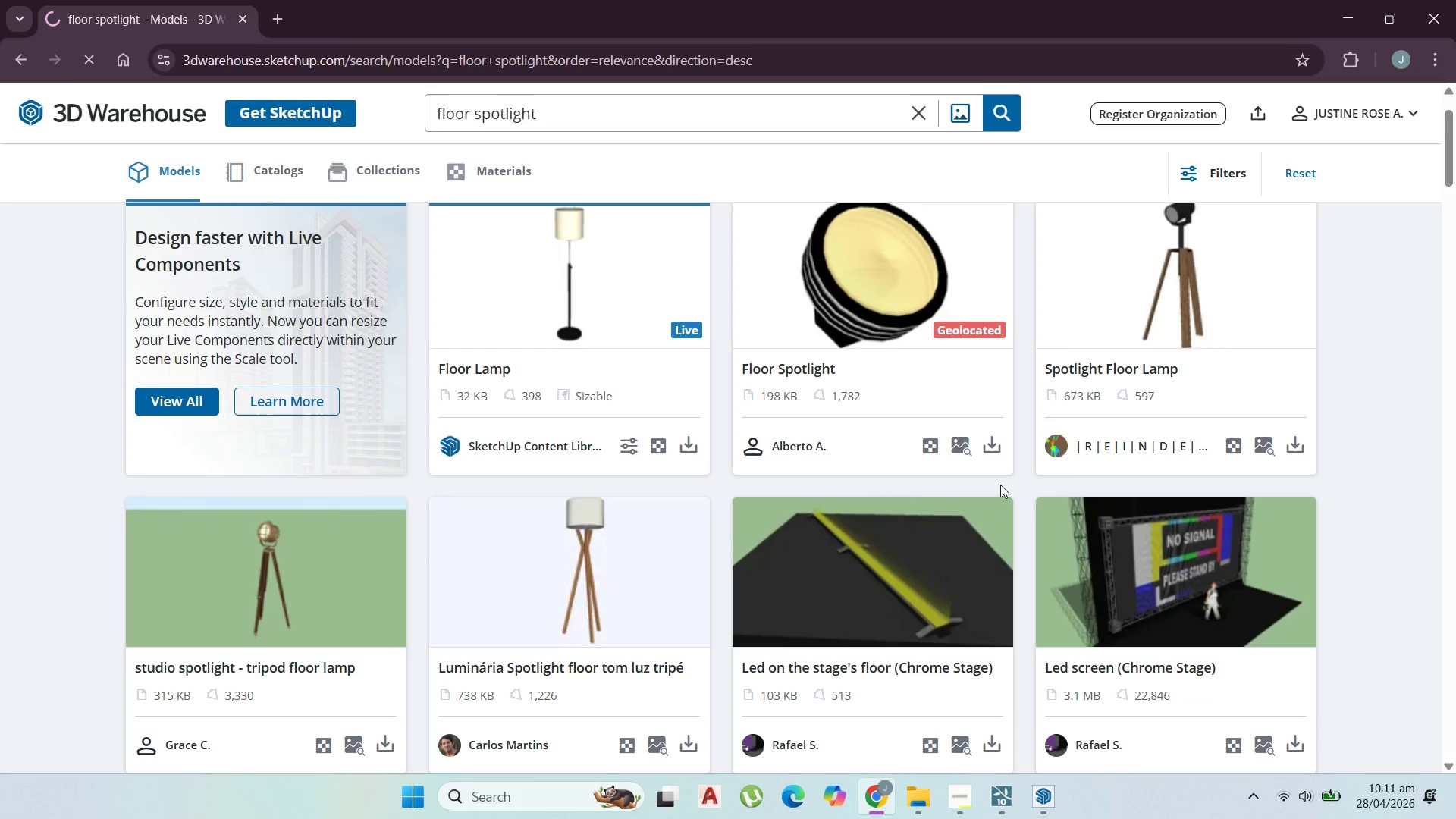 
scroll: coordinate [974, 477], scroll_direction: down, amount: 6.0
 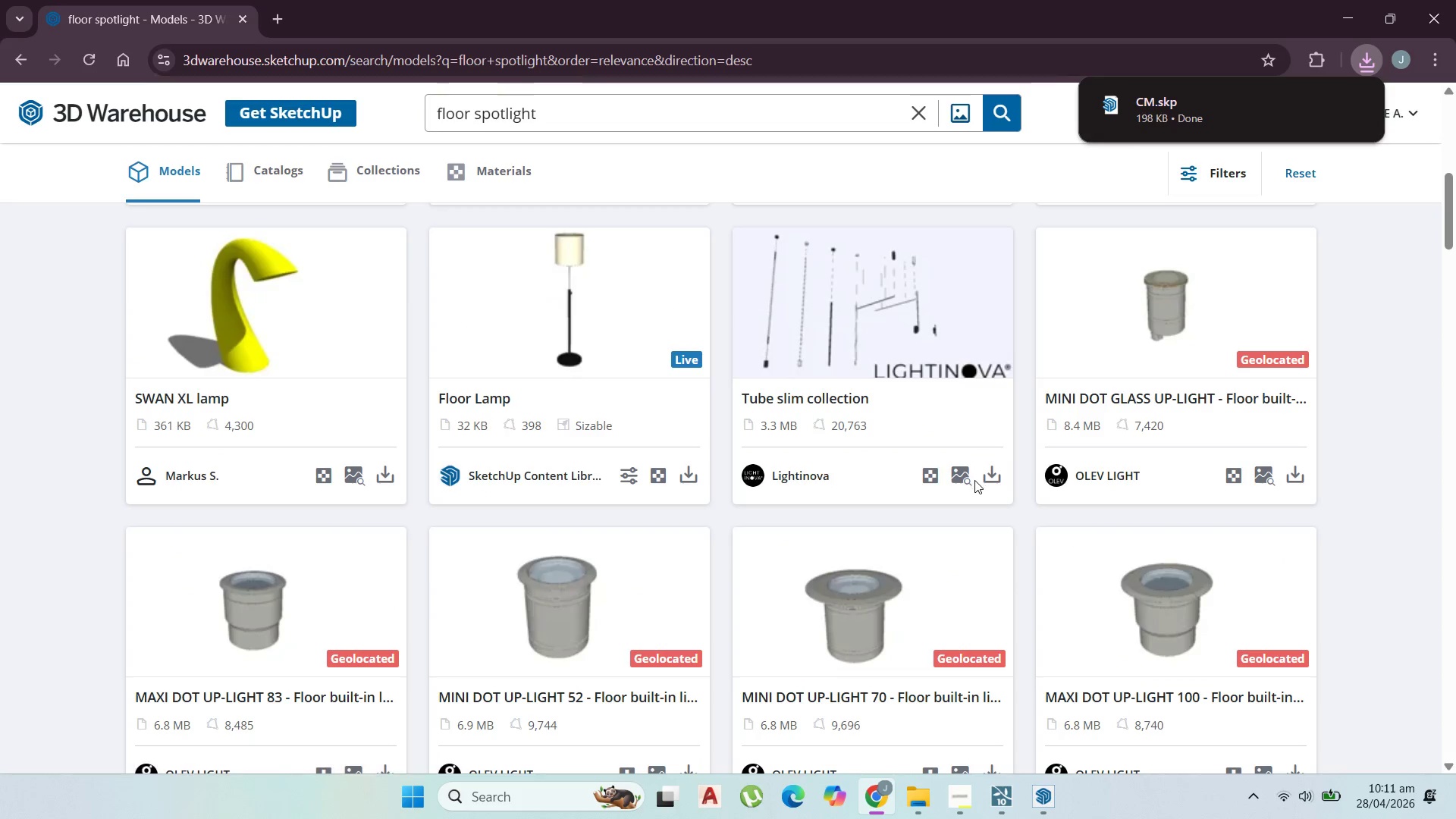 
scroll: coordinate [1327, 242], scroll_direction: up, amount: 11.0
 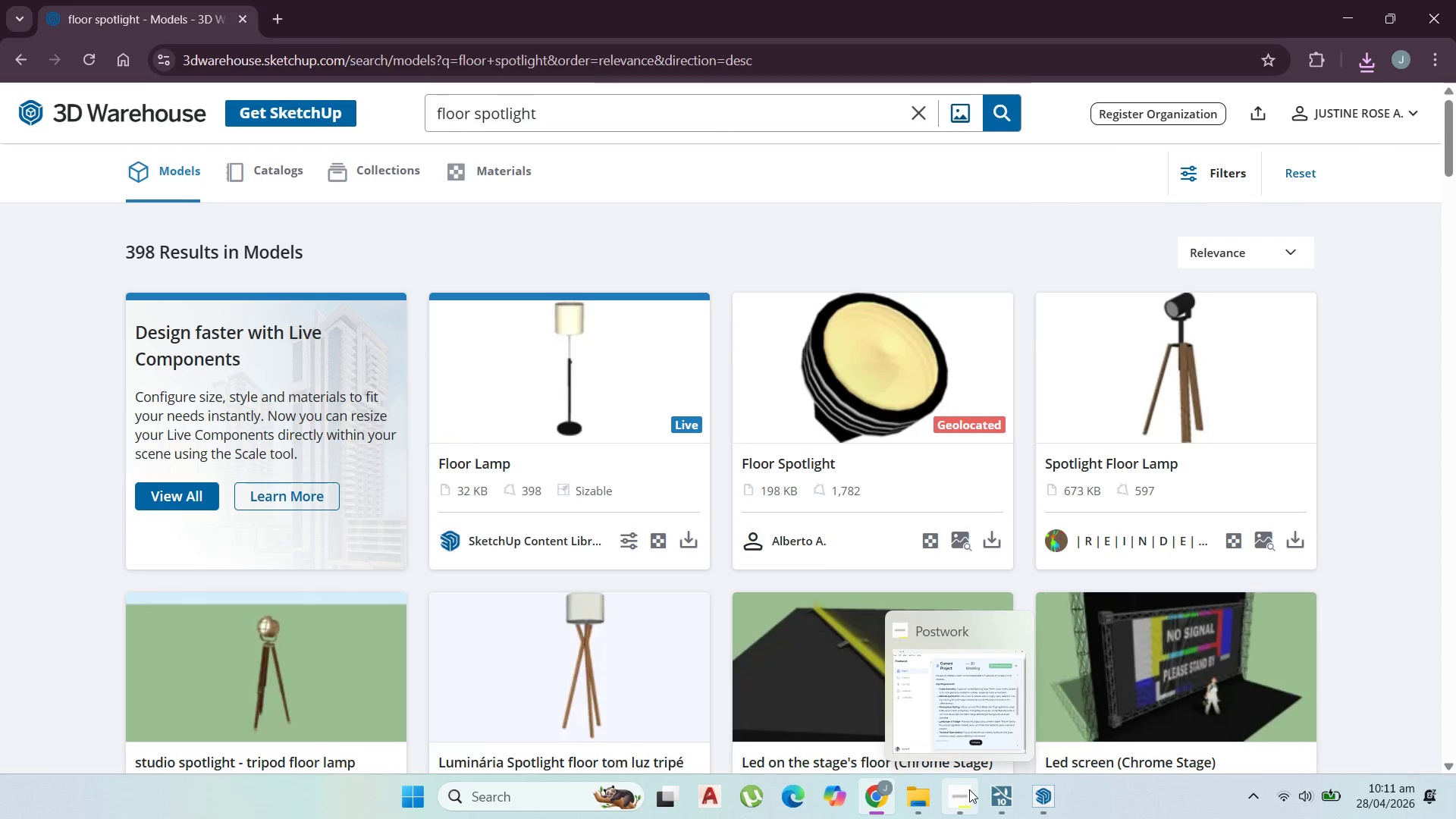 
left_click([974, 788])